 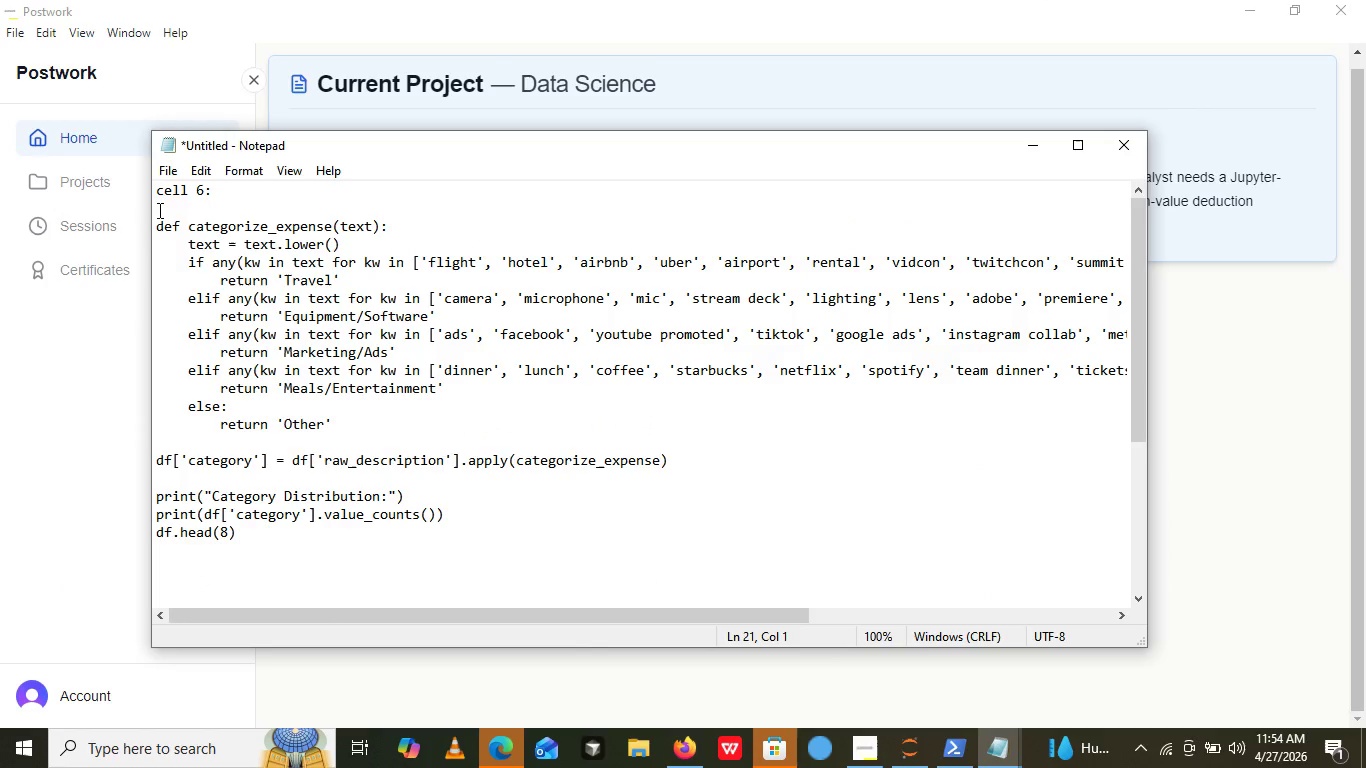 
left_click_drag(start_coordinate=[159, 223], to_coordinate=[424, 538])
 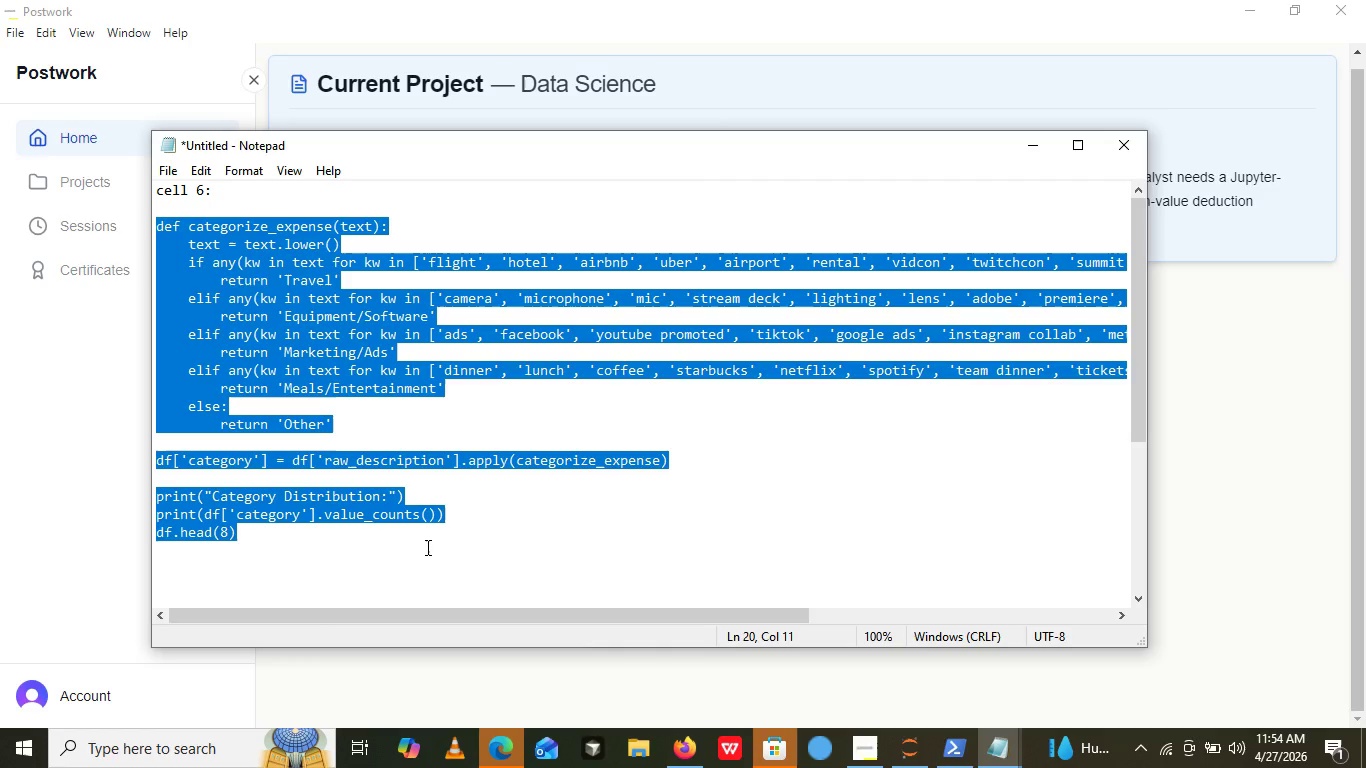 
key(Control+C)
 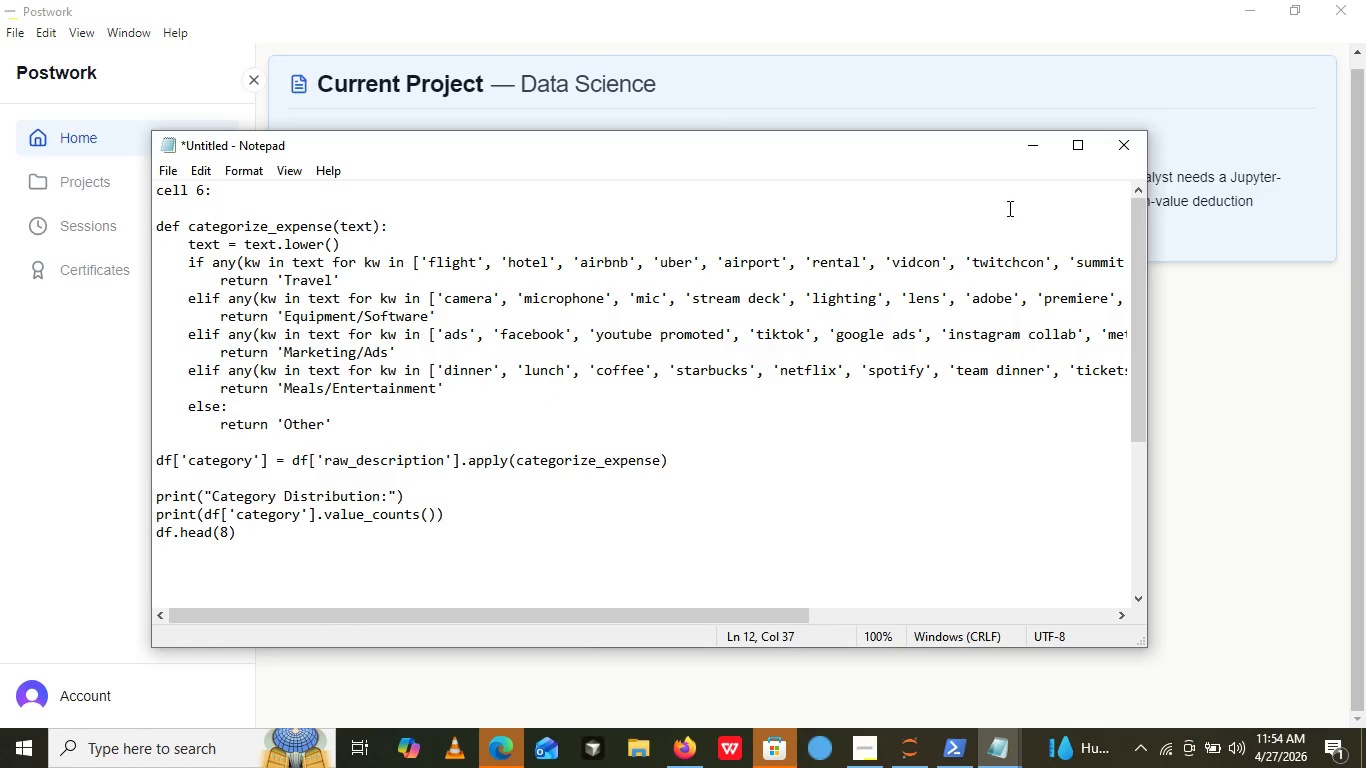 
left_click([547, 393])
 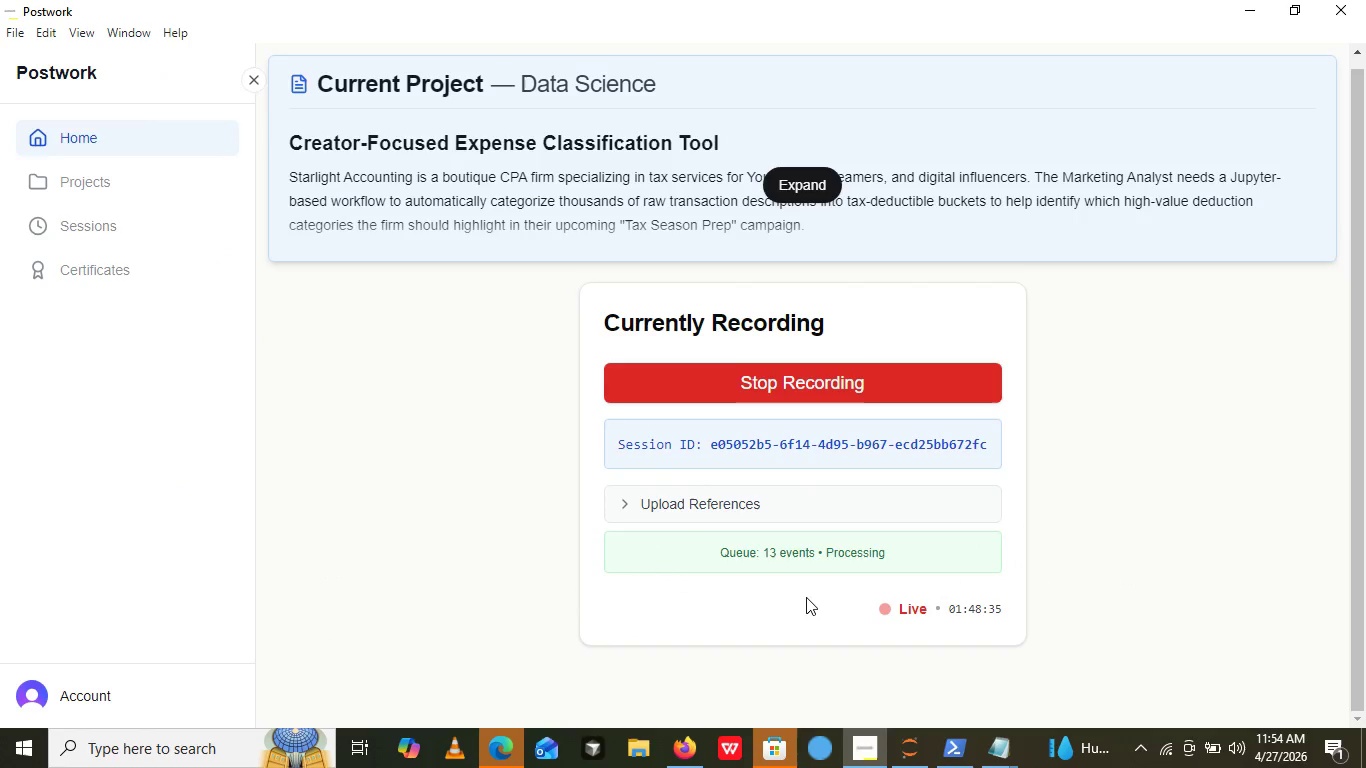 
left_click([1044, 147])